 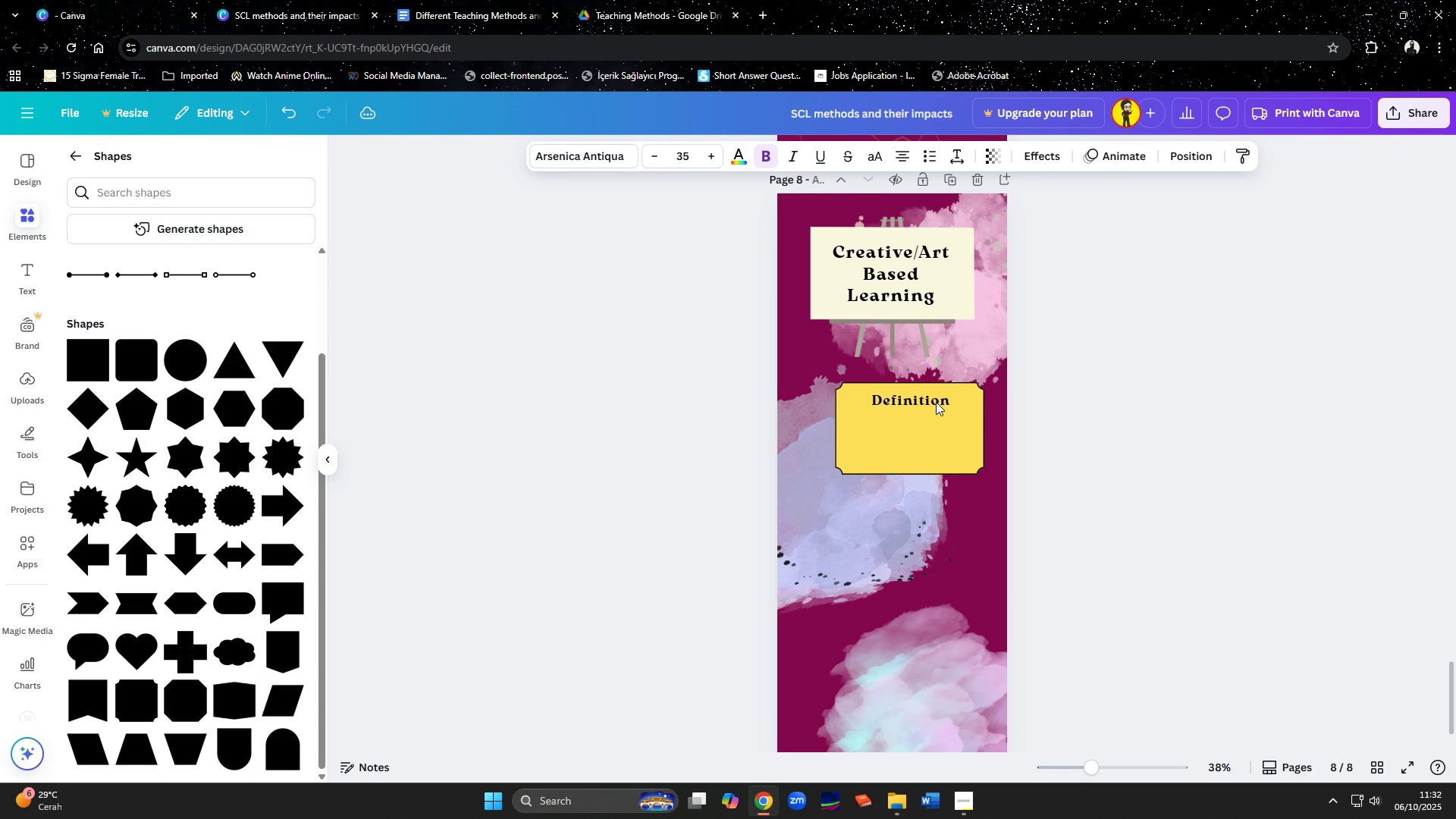 
key(ArrowUp)
 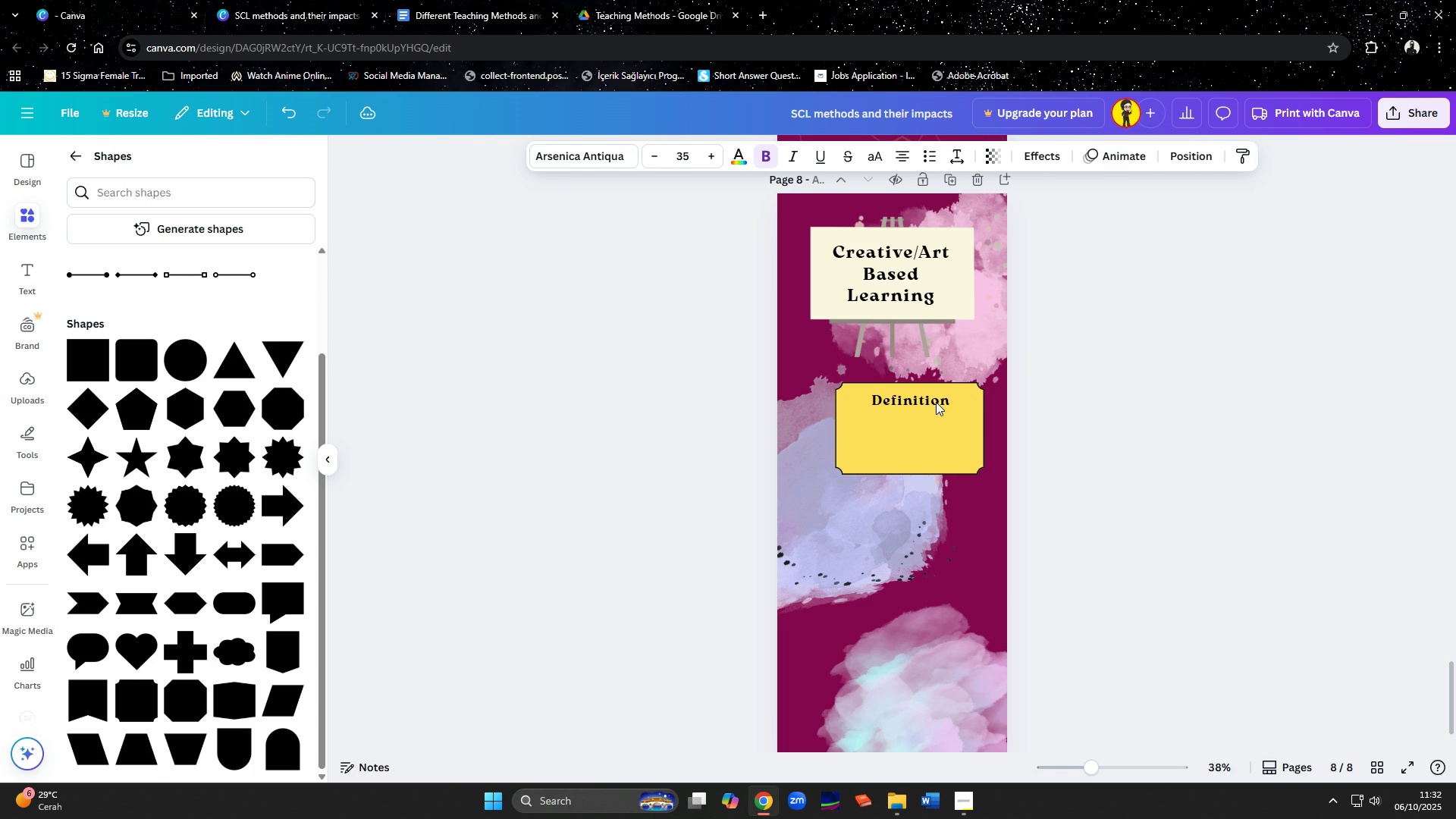 
key(ArrowUp)
 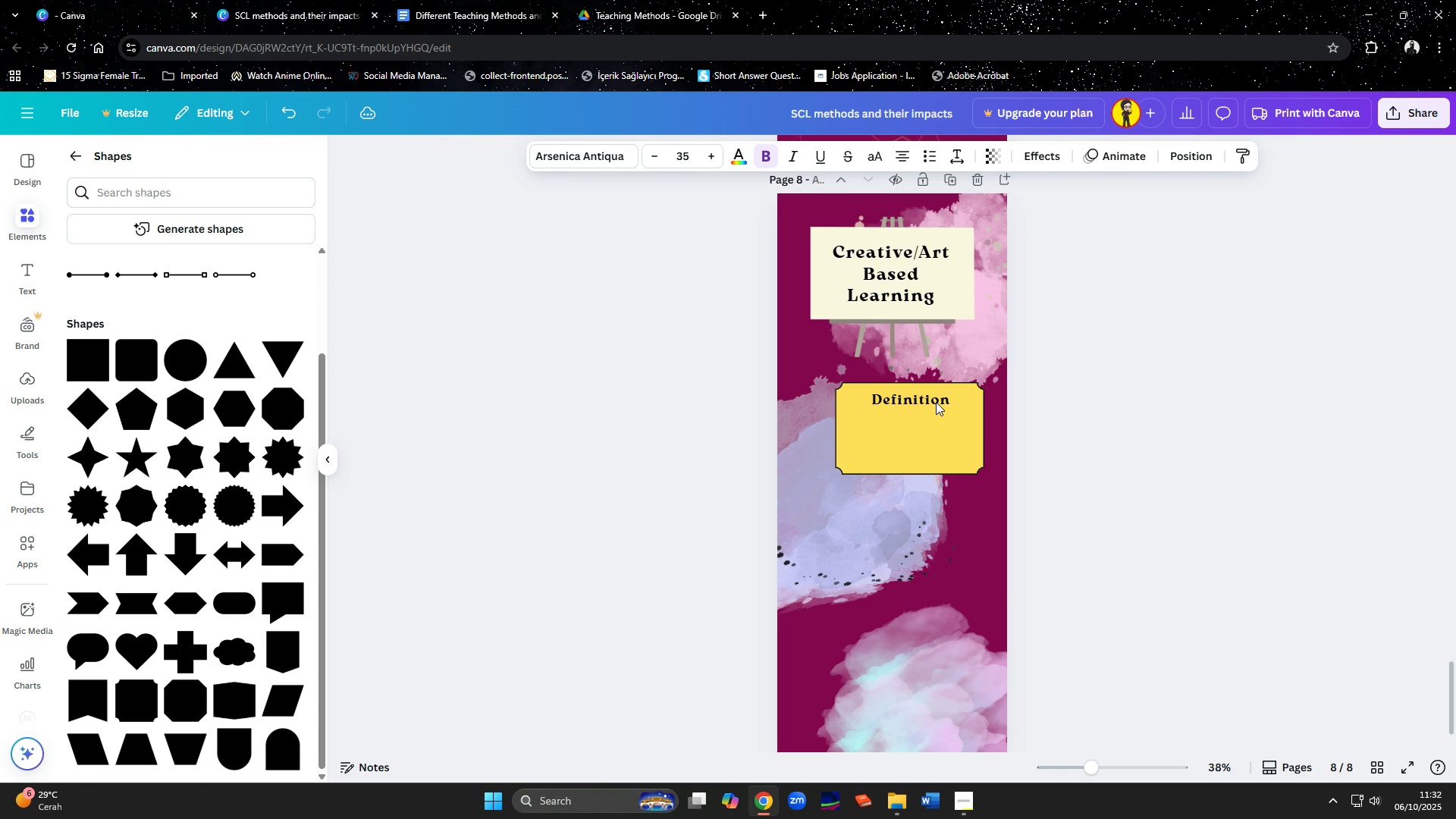 
key(ArrowUp)
 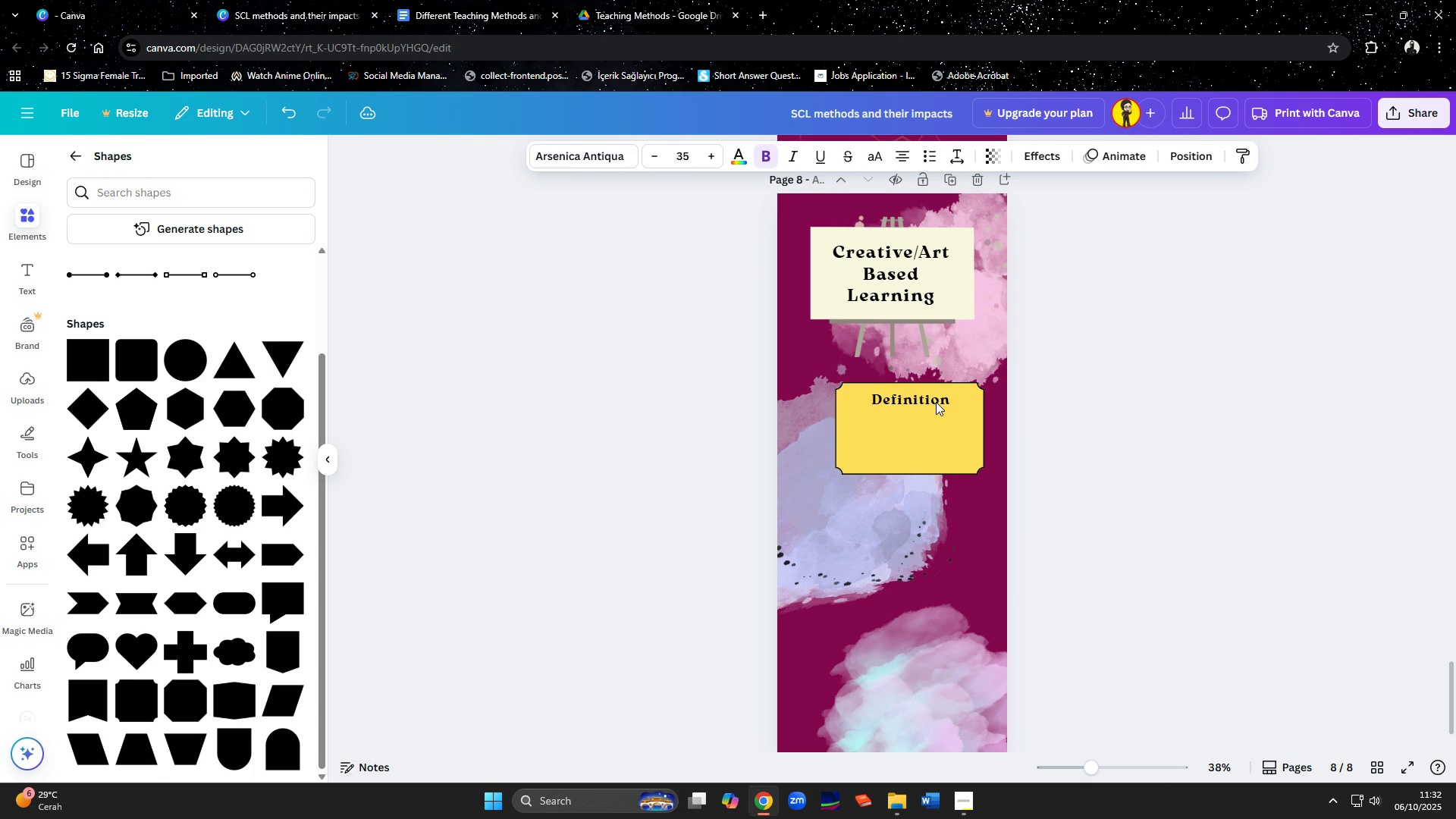 
key(ArrowUp)
 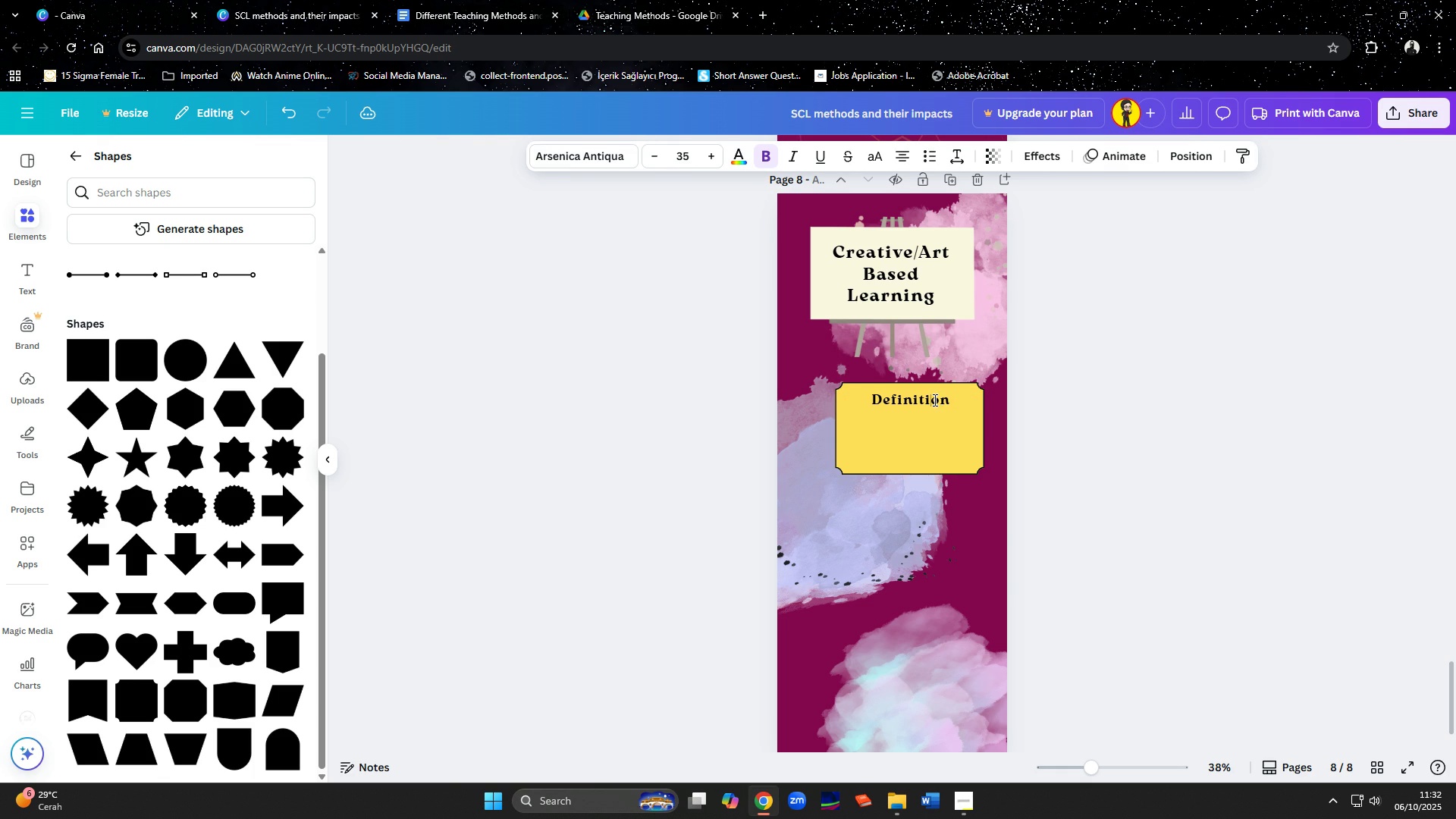 
left_click([934, 400])
 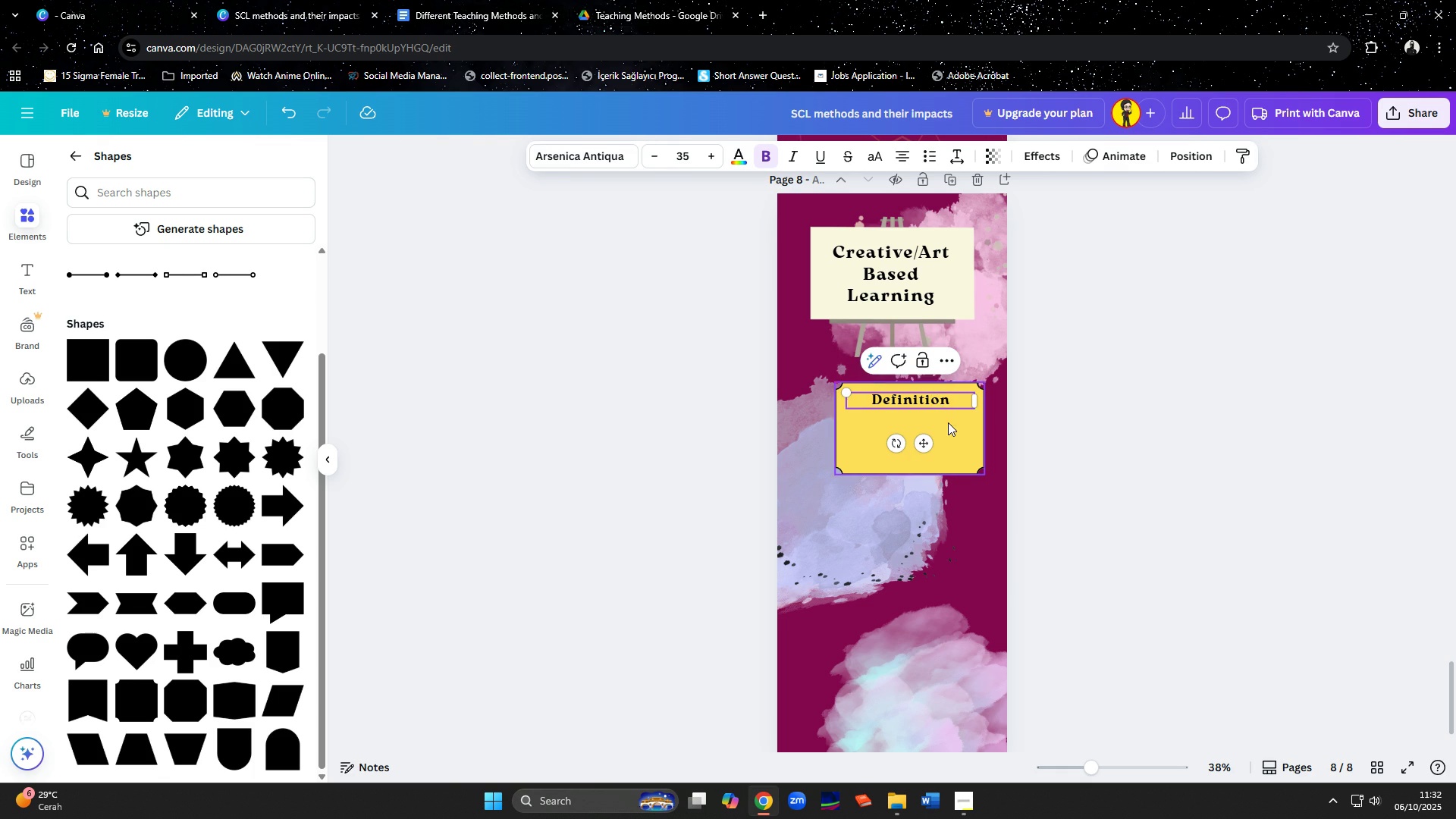 
left_click([948, 422])
 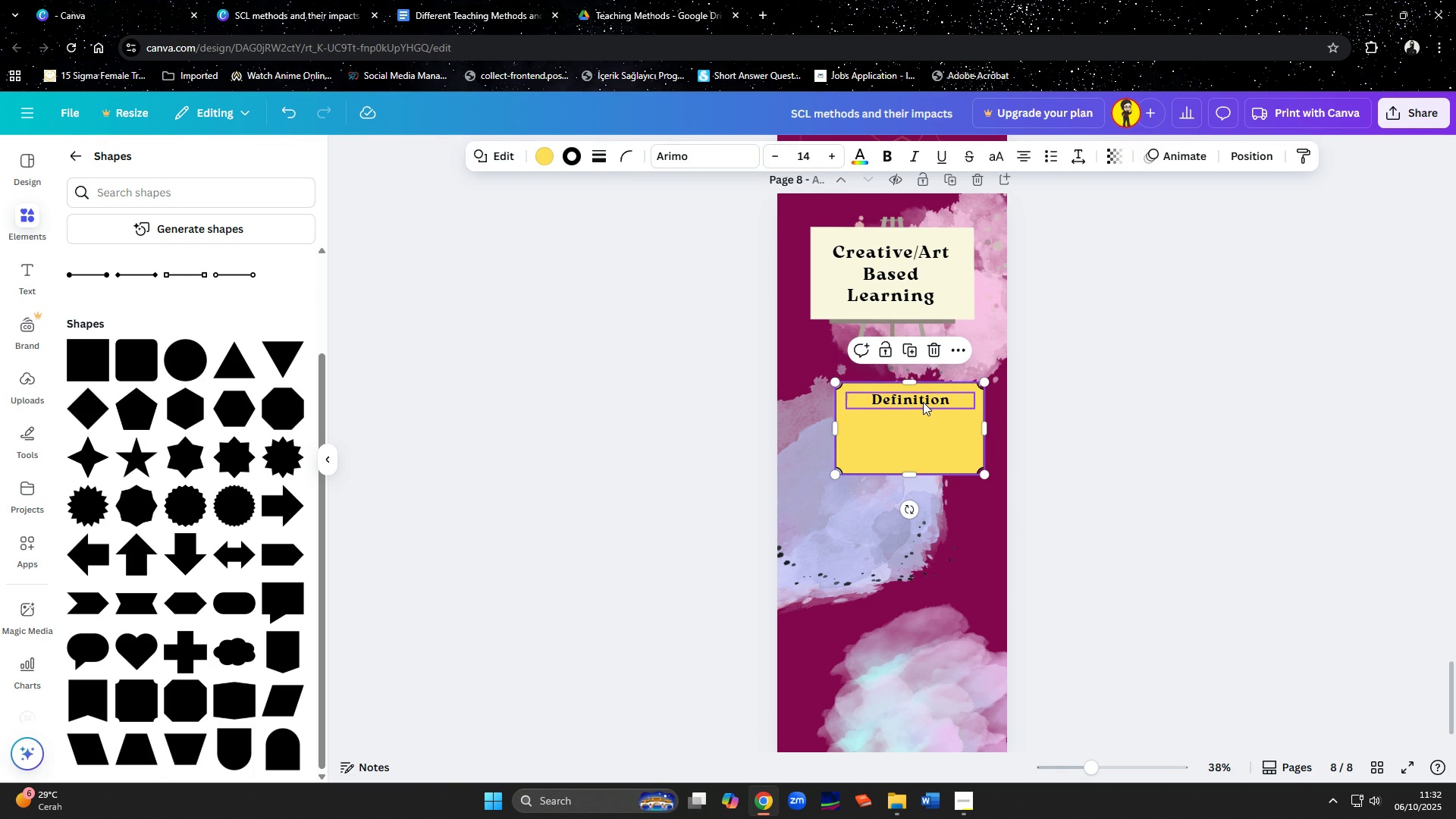 
left_click([923, 402])